 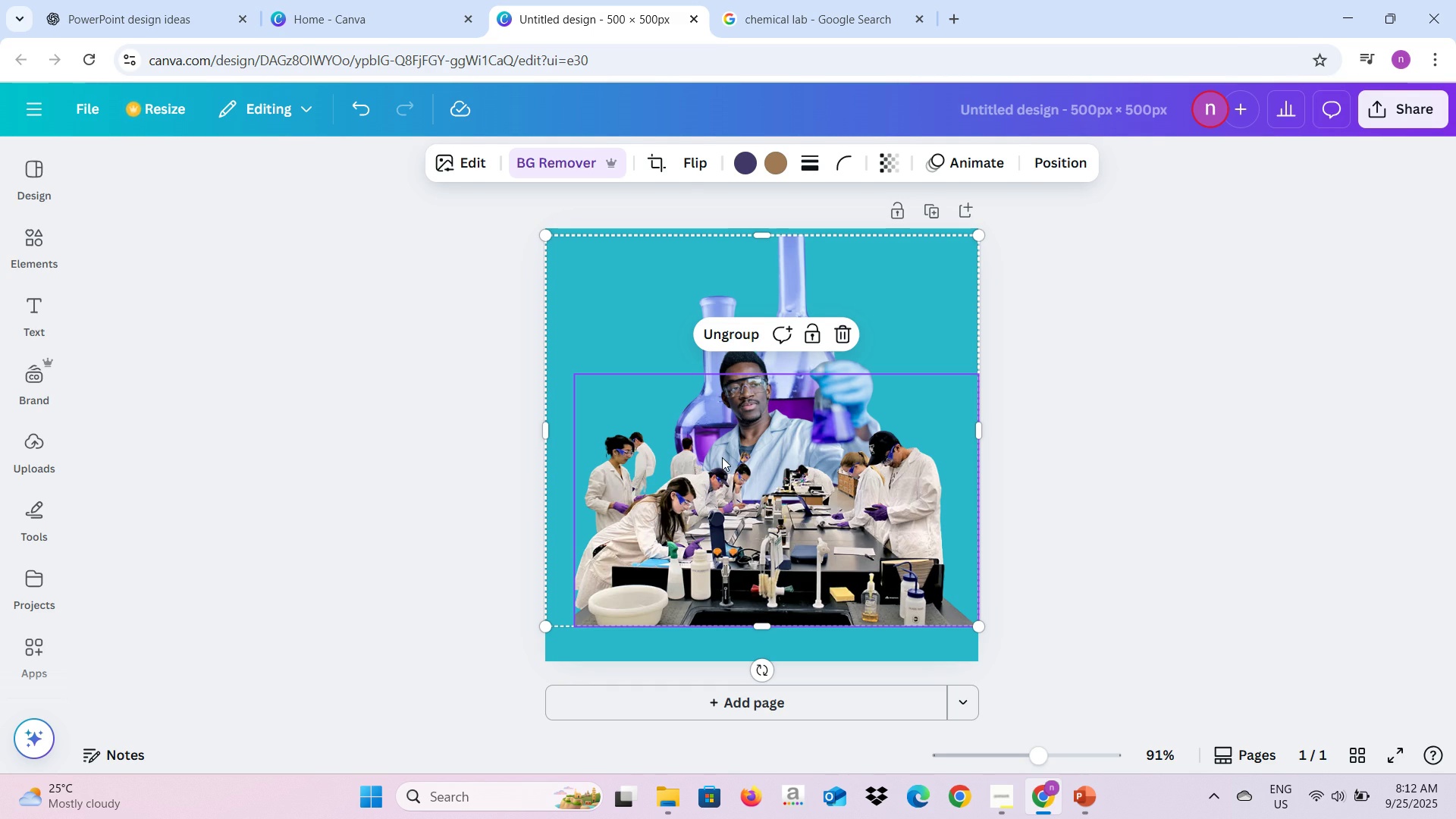 
key(Alt+Tab)
 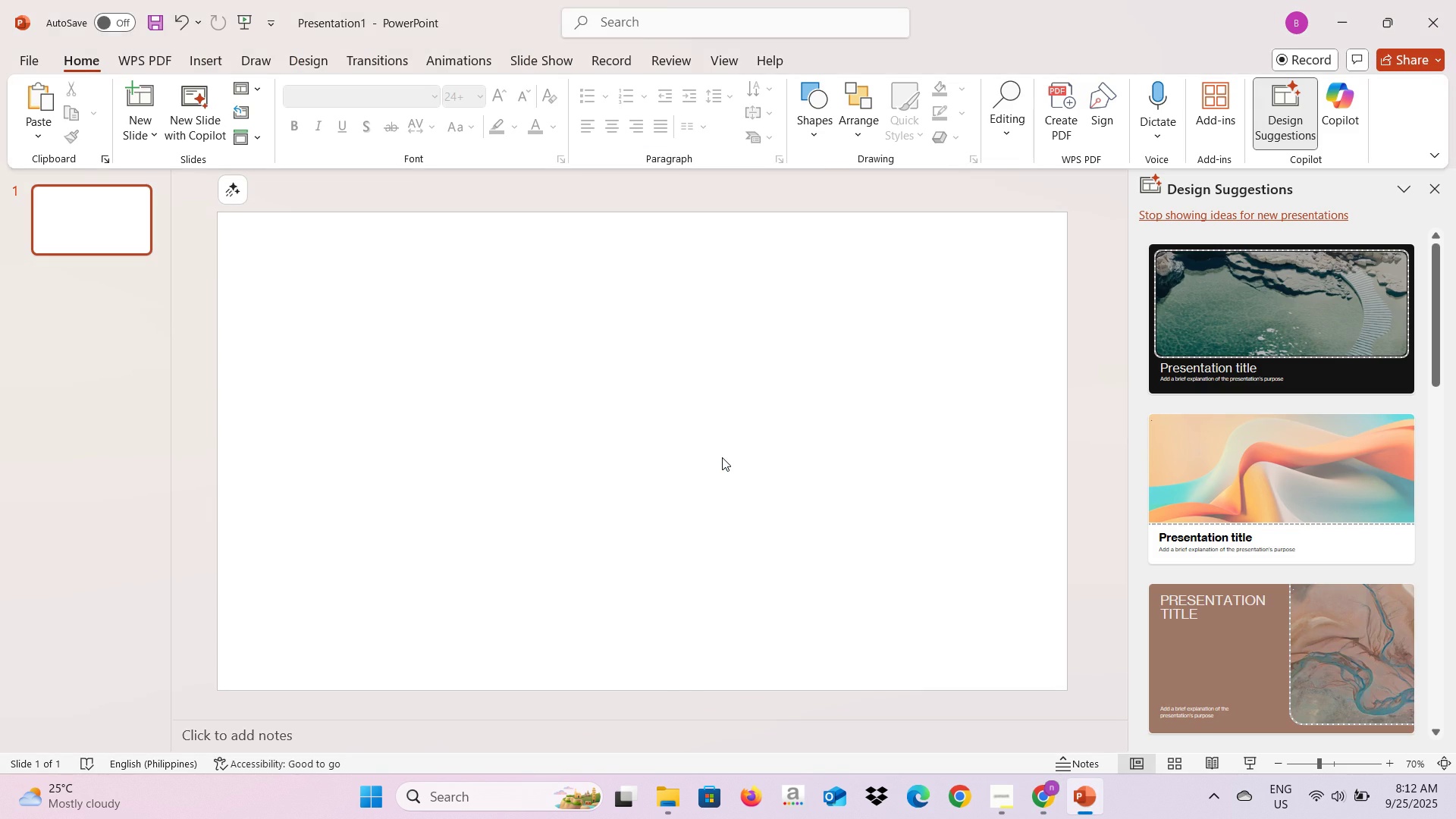 
key(Alt+AltLeft)
 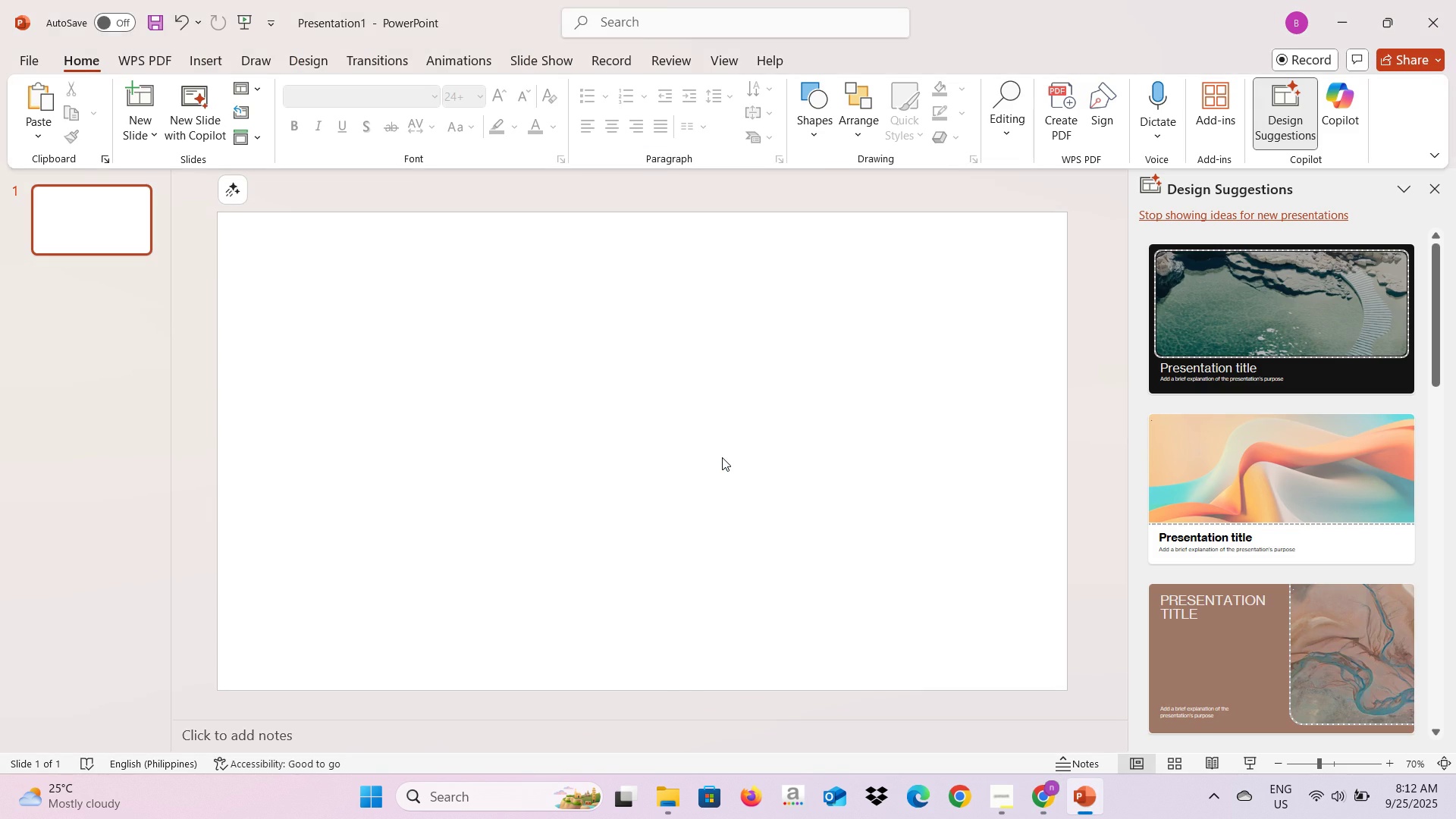 
key(Alt+Tab)
 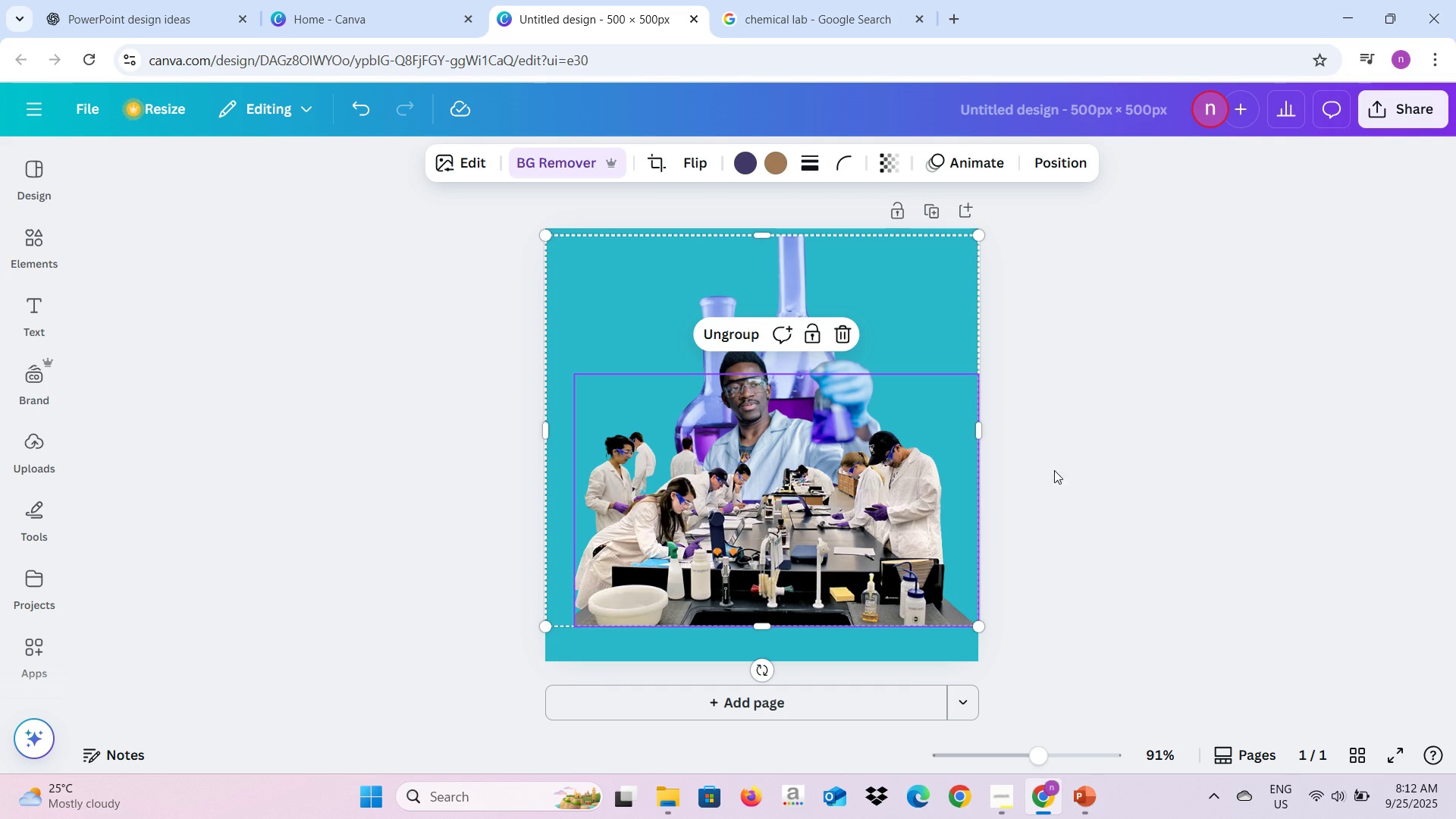 
left_click([1069, 455])
 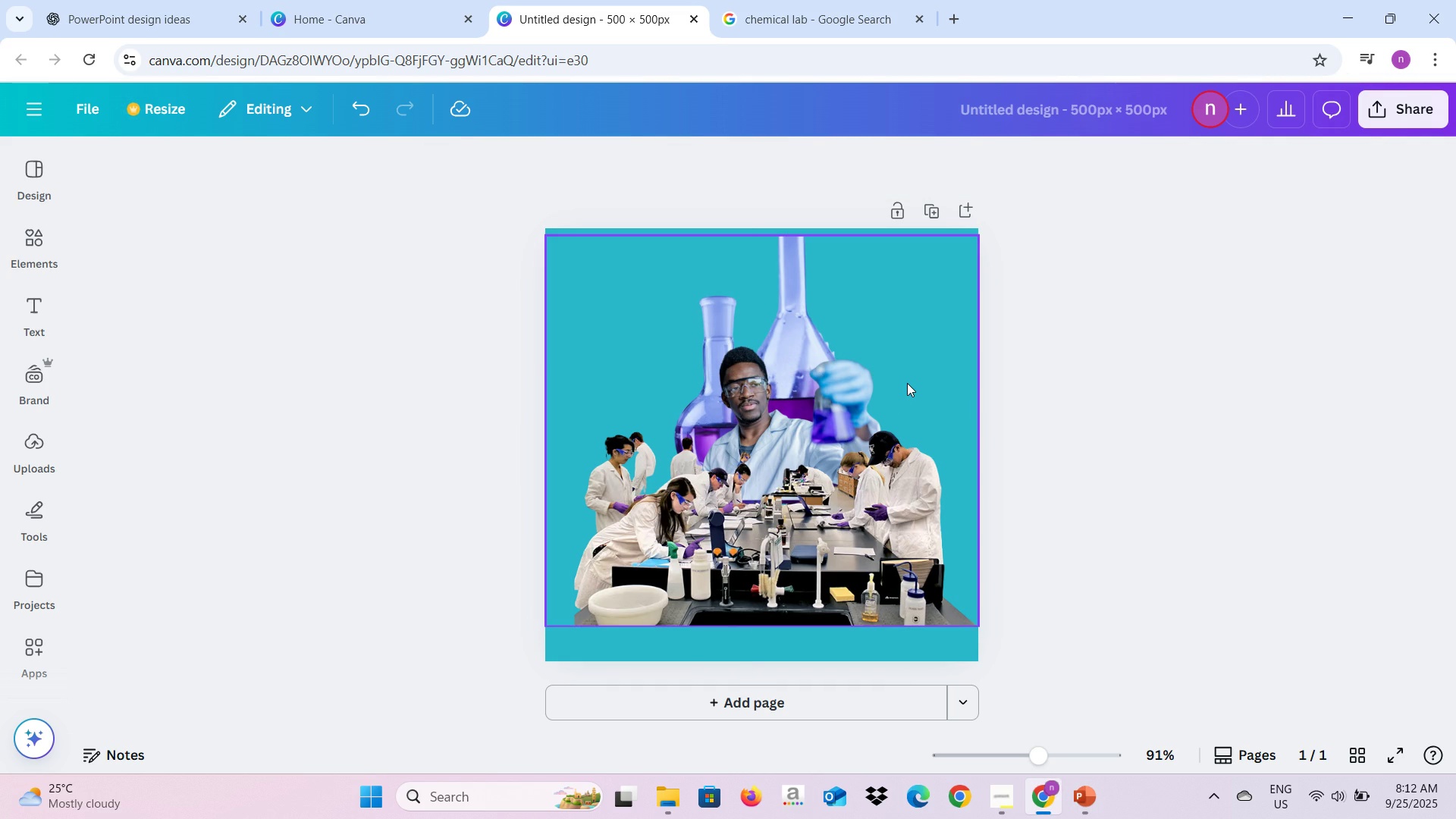 
left_click([907, 383])
 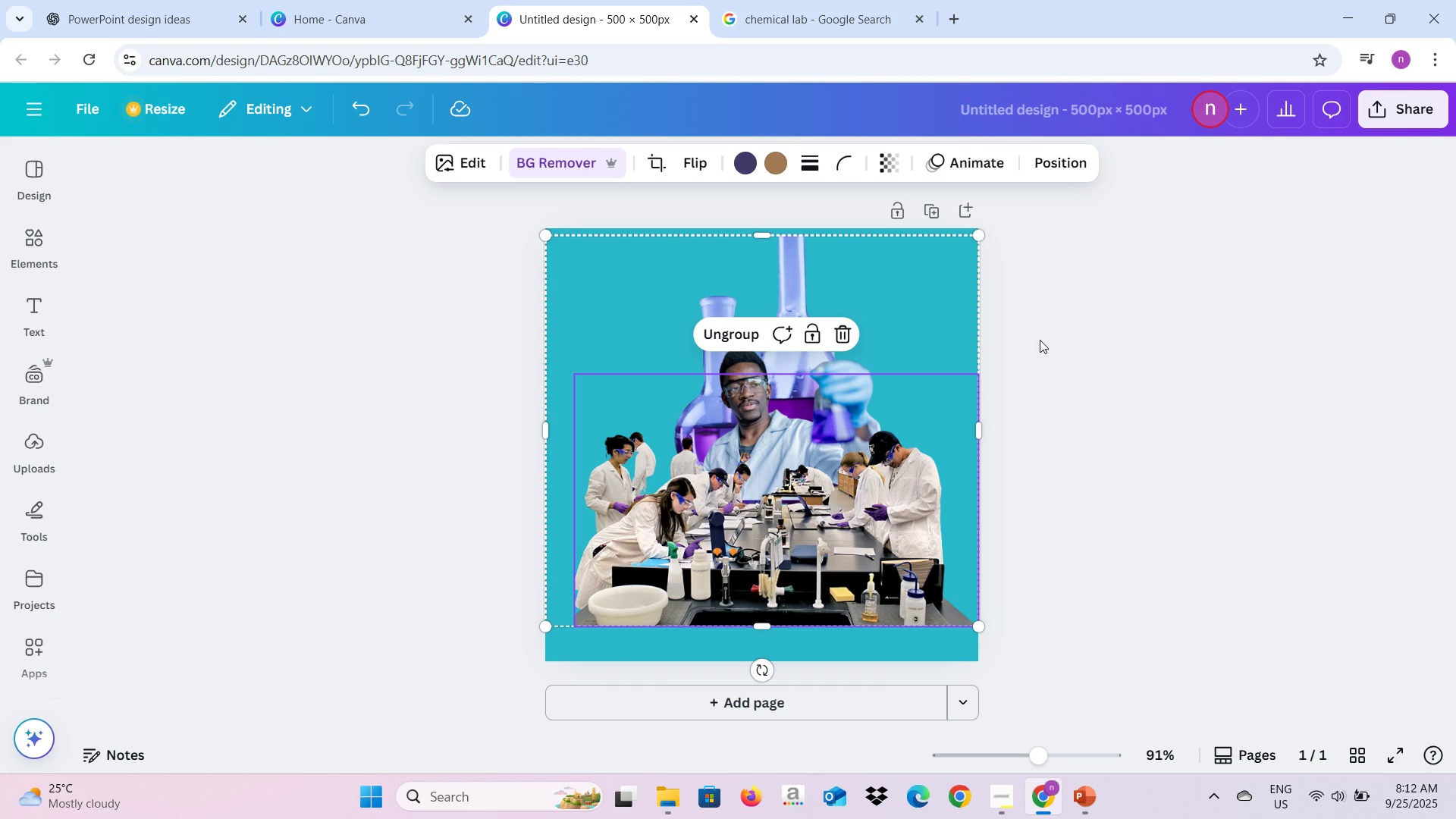 
left_click([1040, 340])
 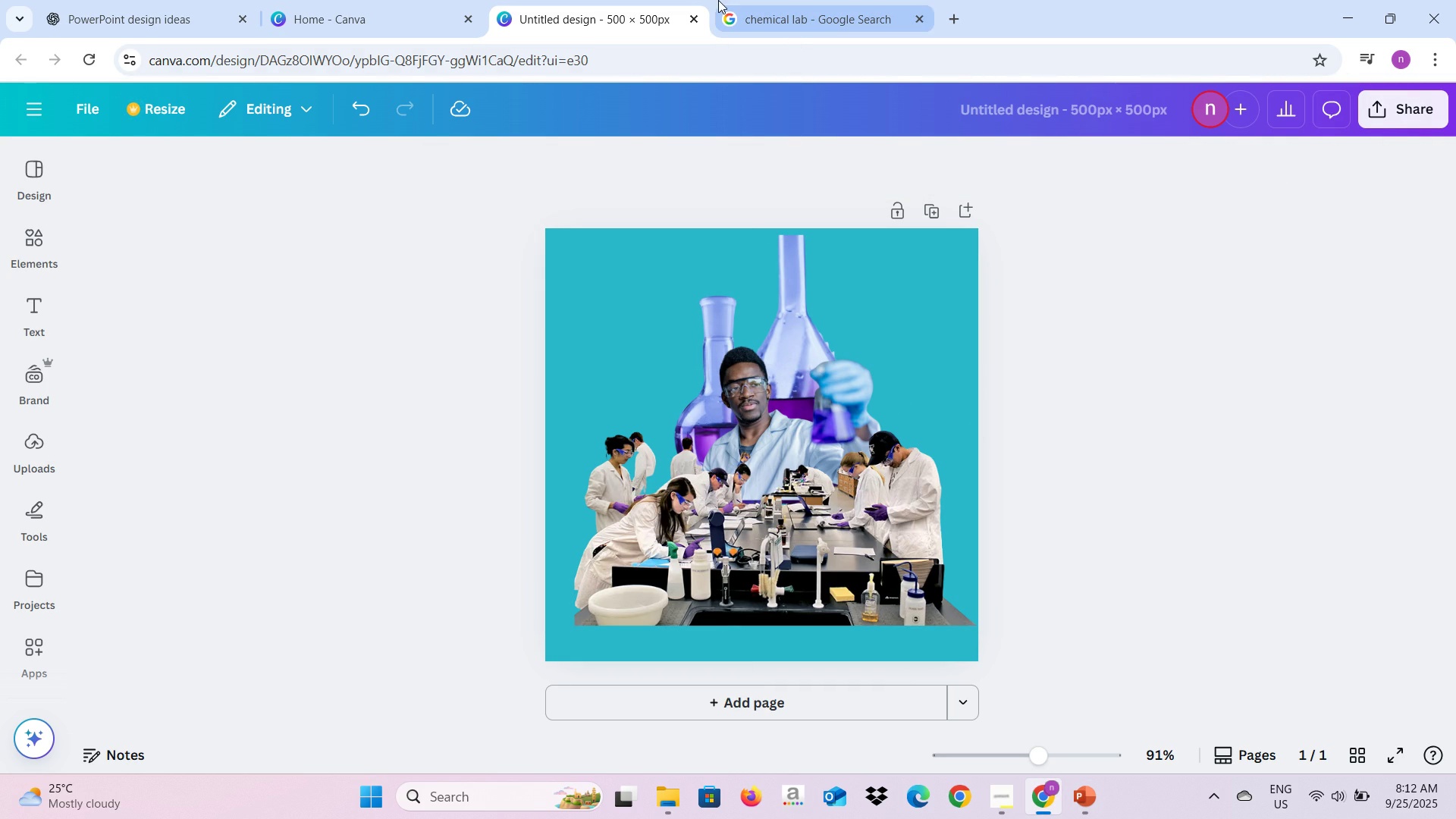 
left_click([226, 0])
 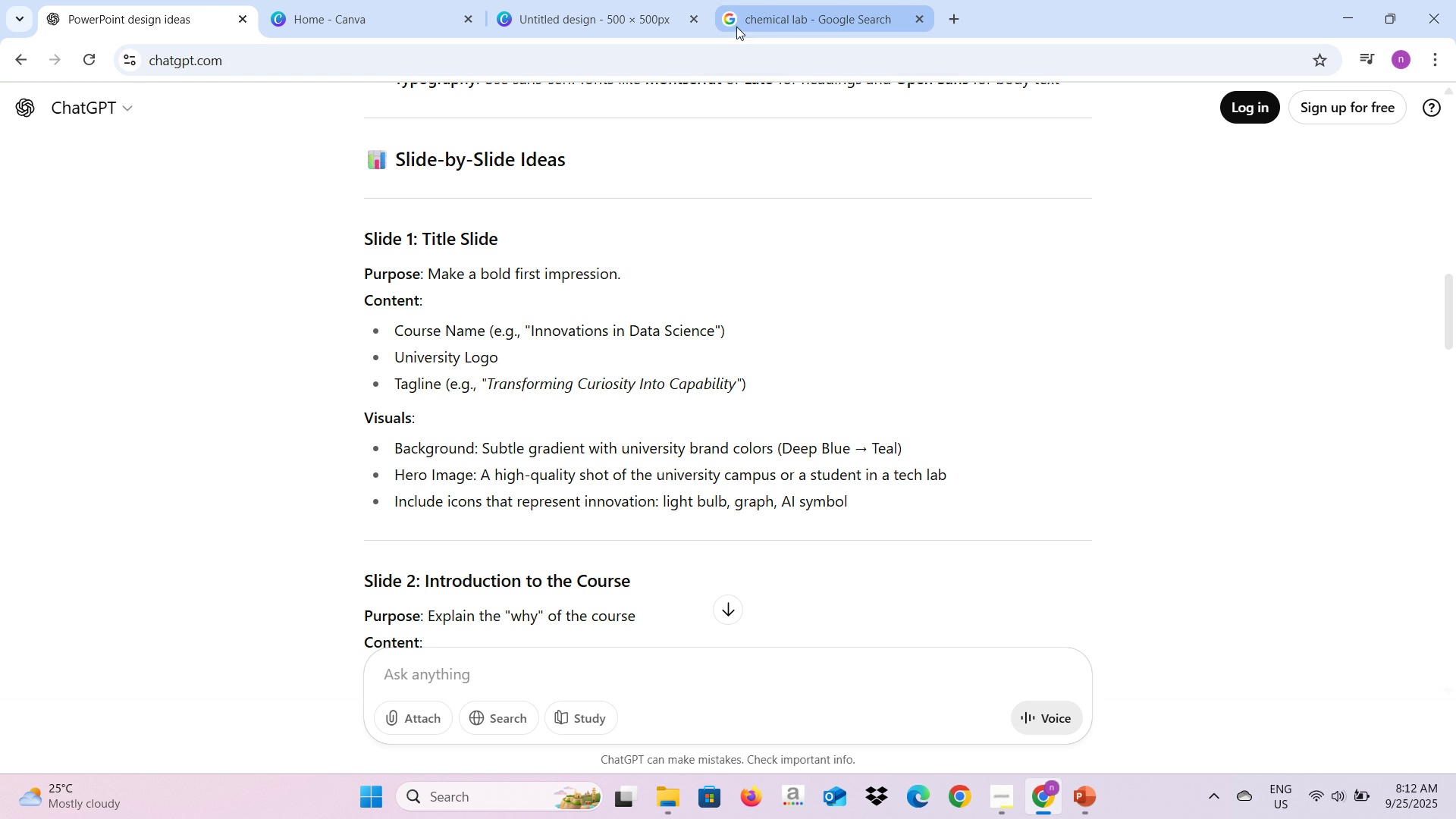 
wait(6.96)
 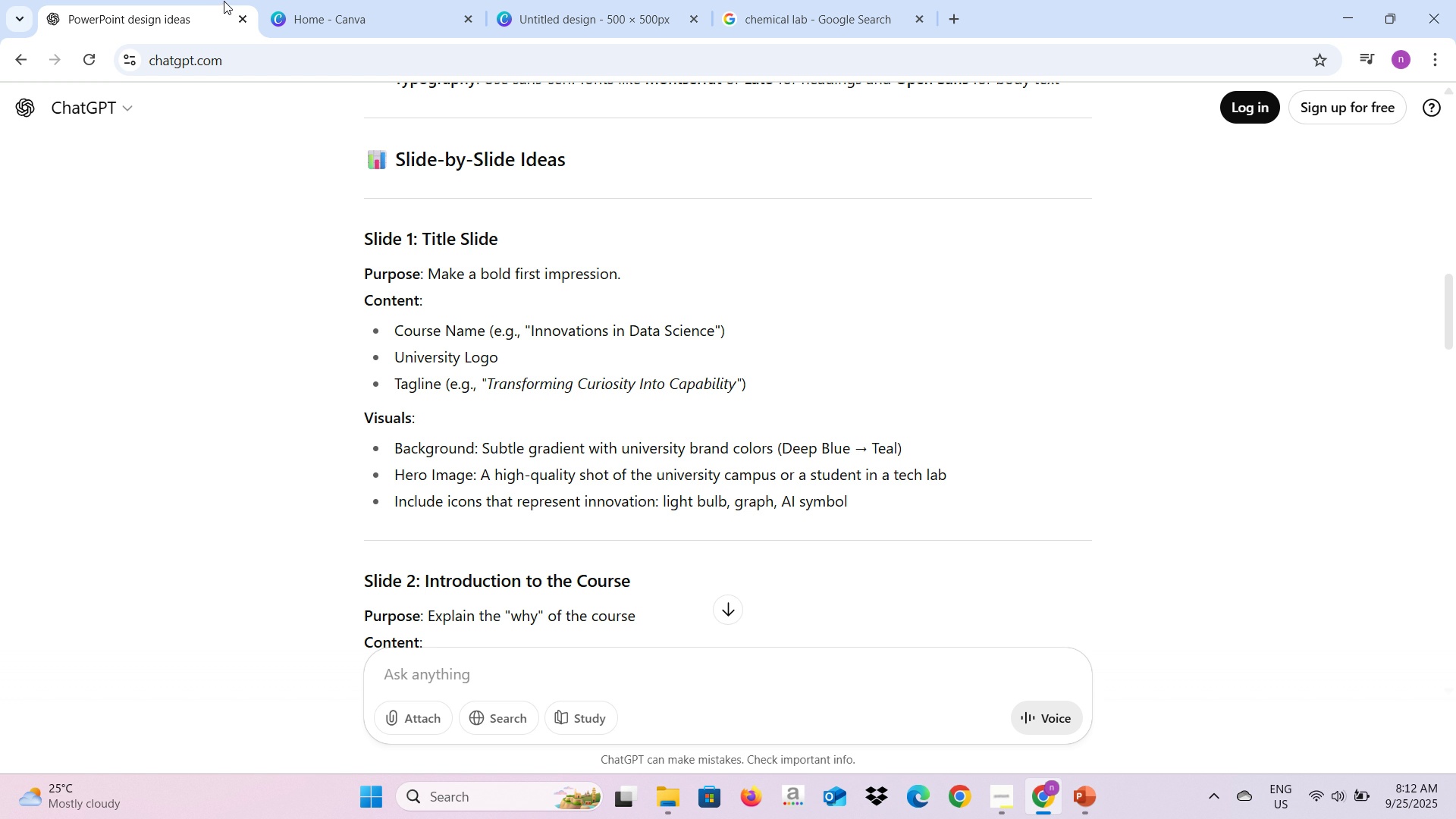 
left_click([551, 13])
 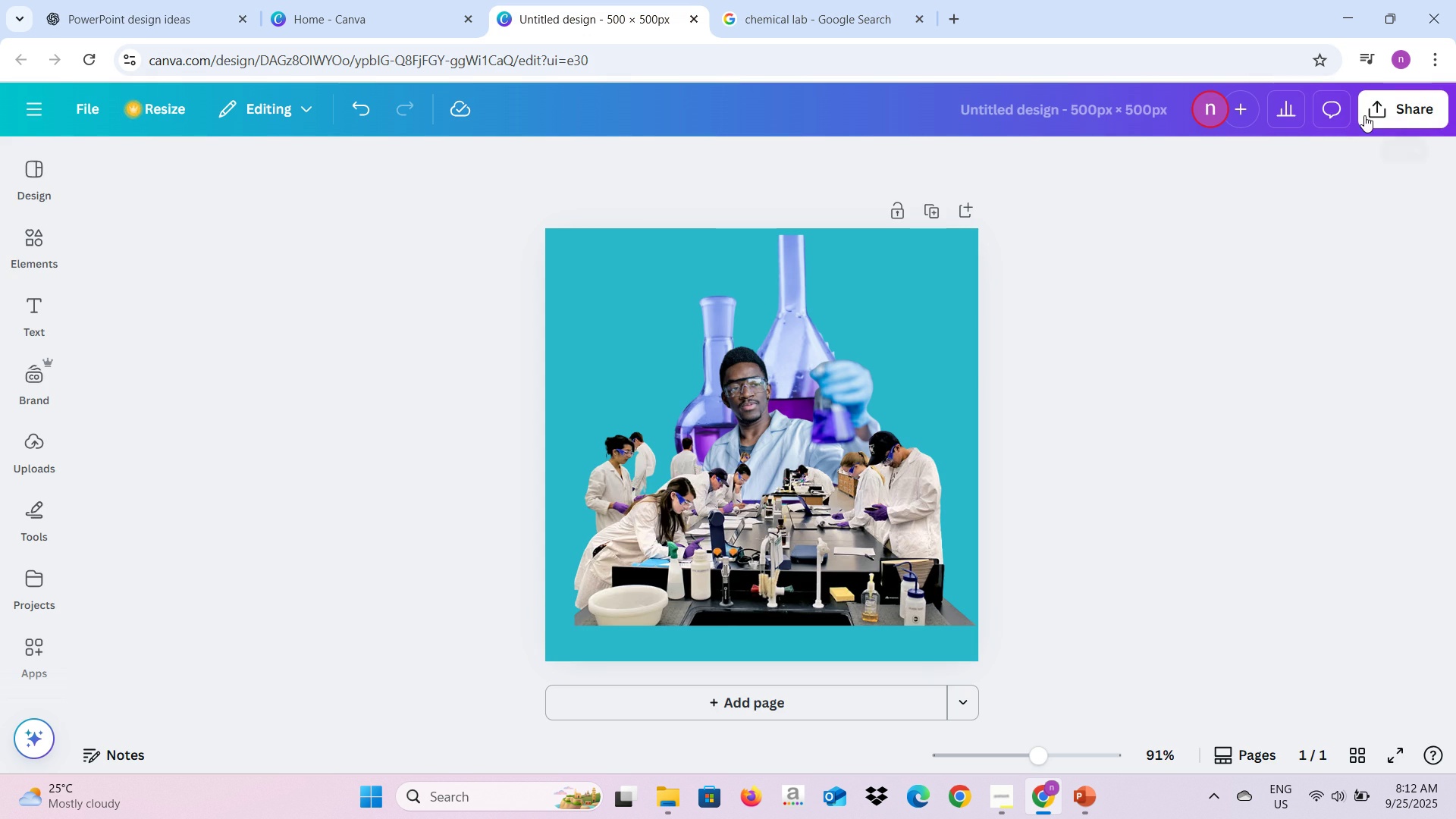 
left_click([1364, 115])
 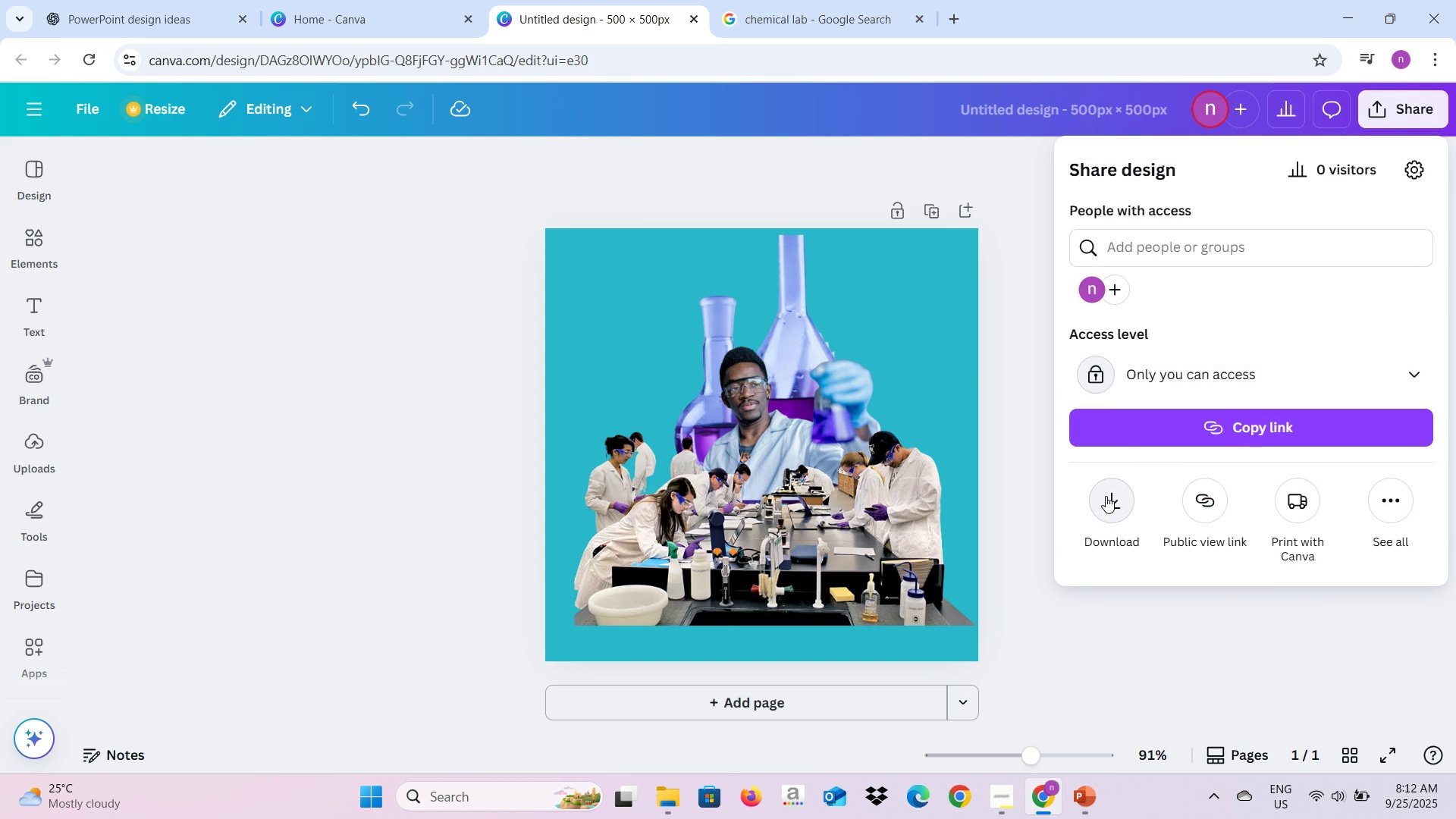 
left_click([1106, 496])
 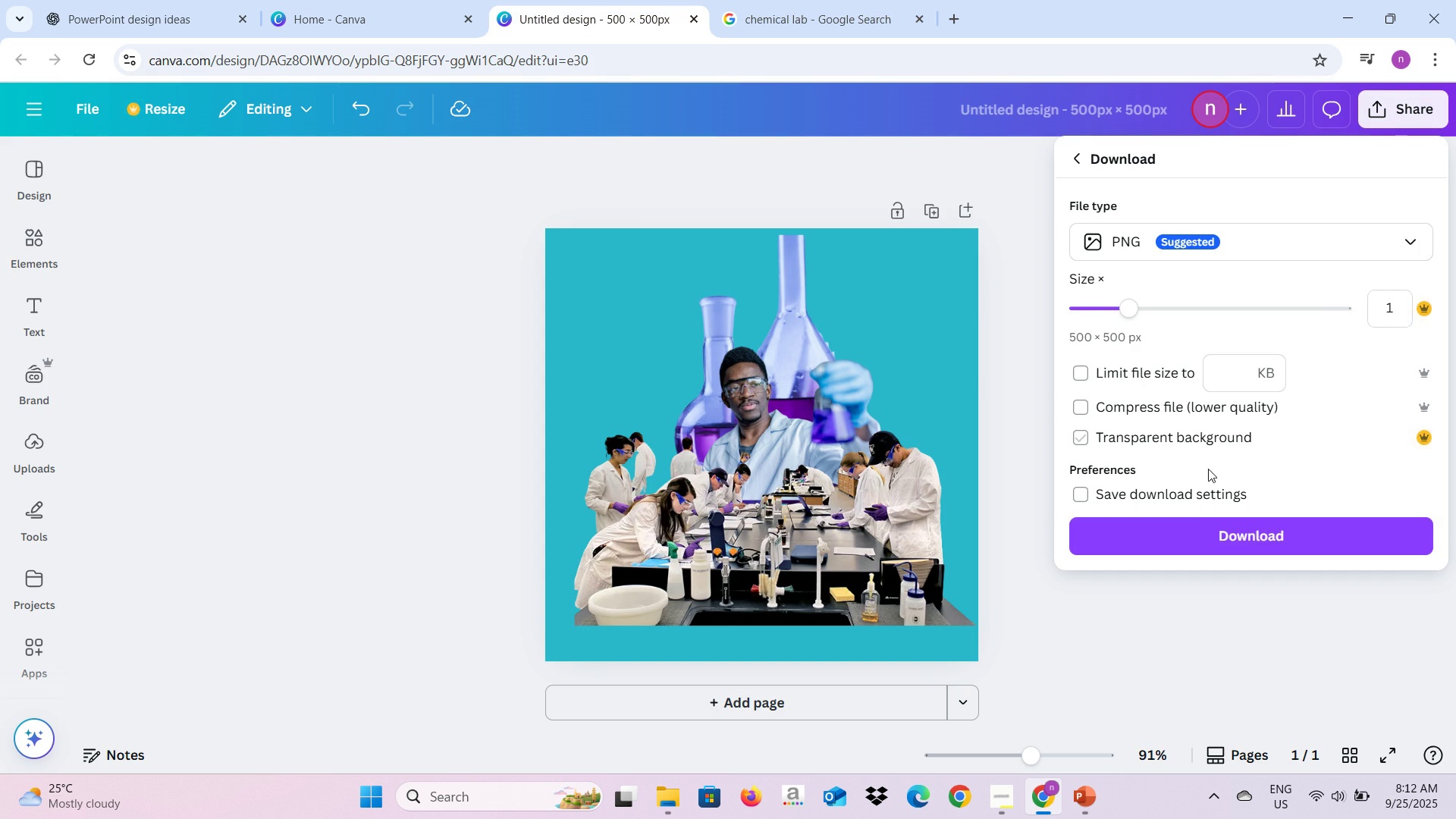 
left_click([1208, 524])
 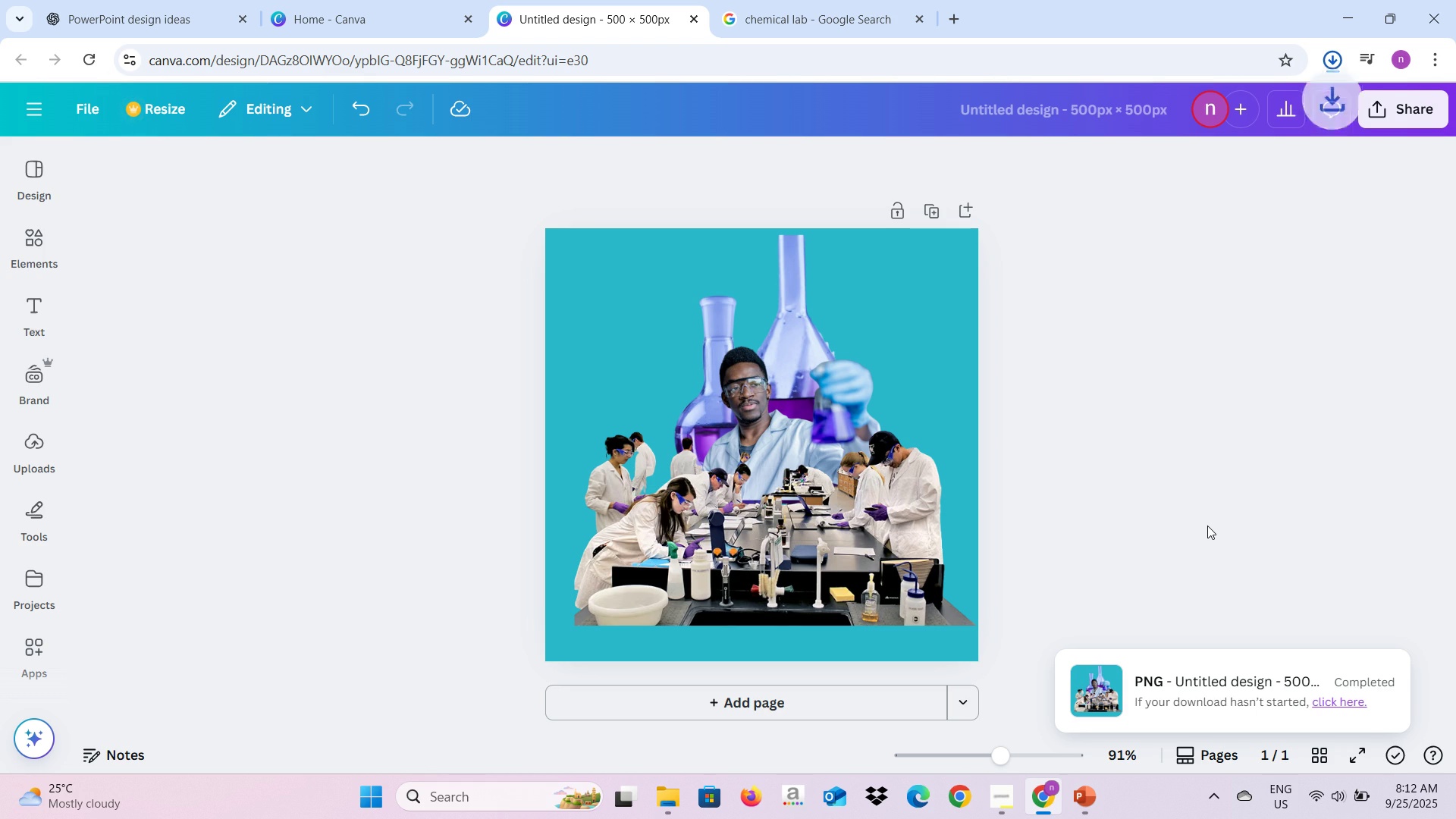 
wait(6.08)
 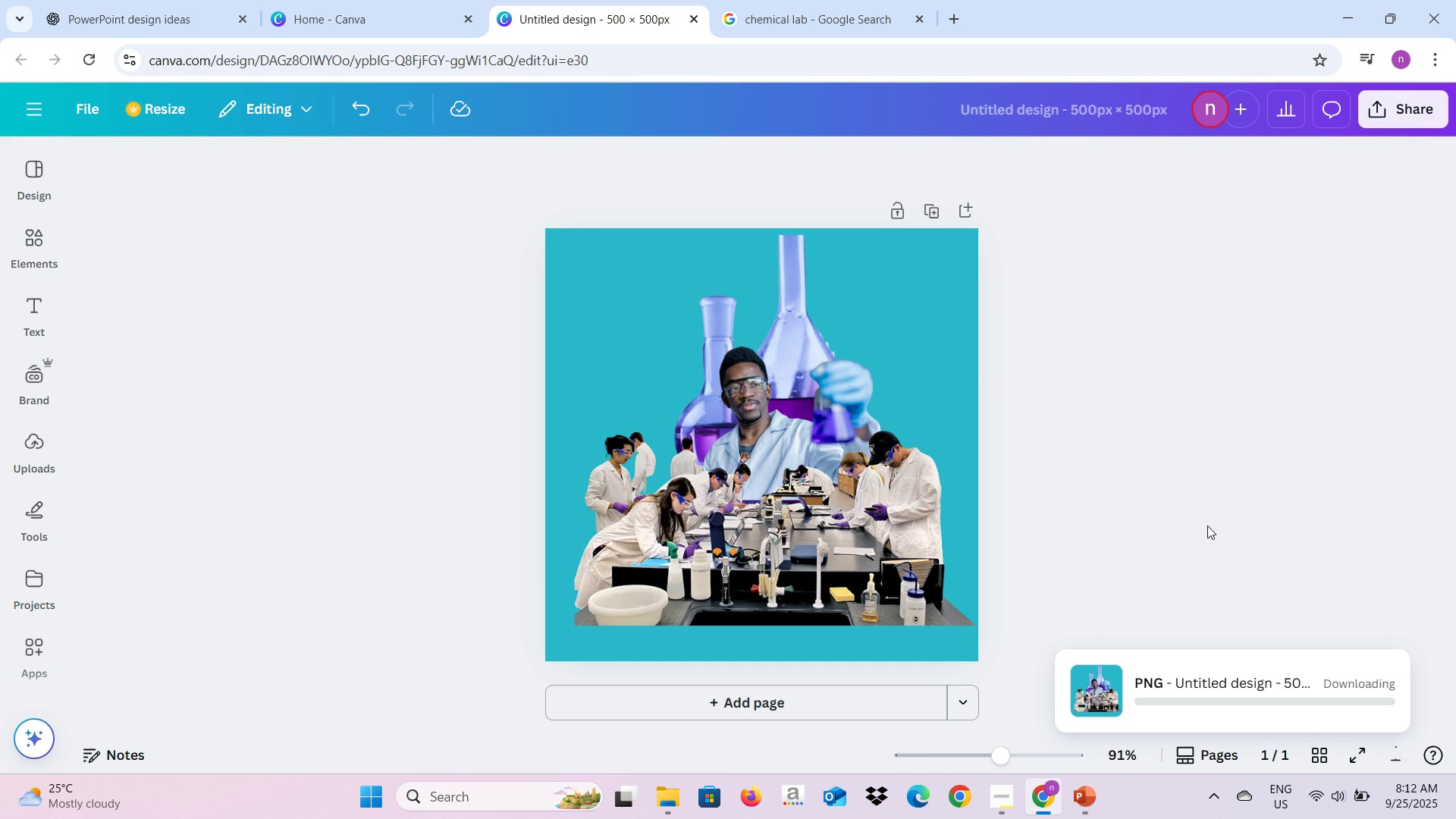 
left_click([771, 570])